 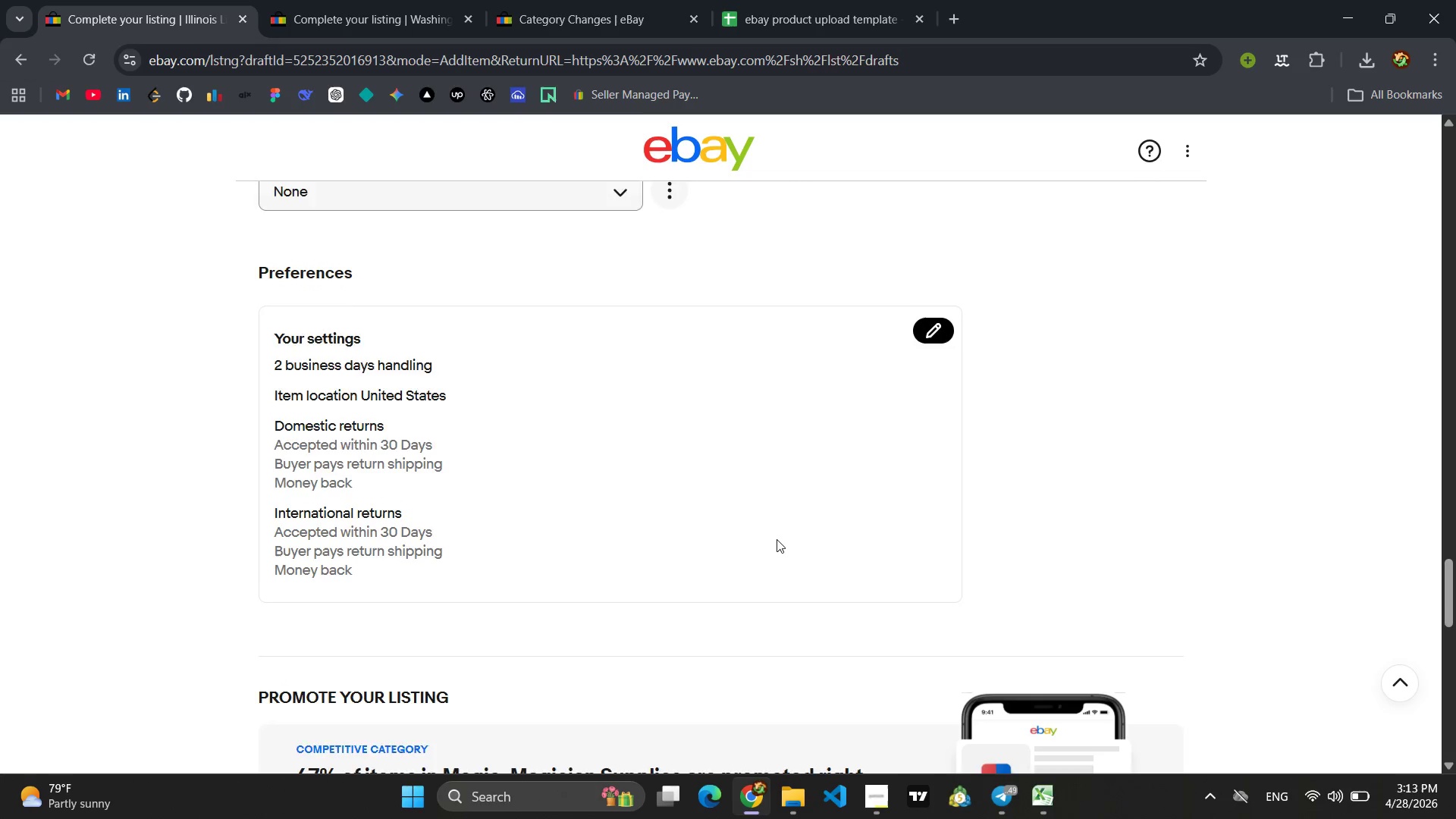 
left_click([739, 584])
 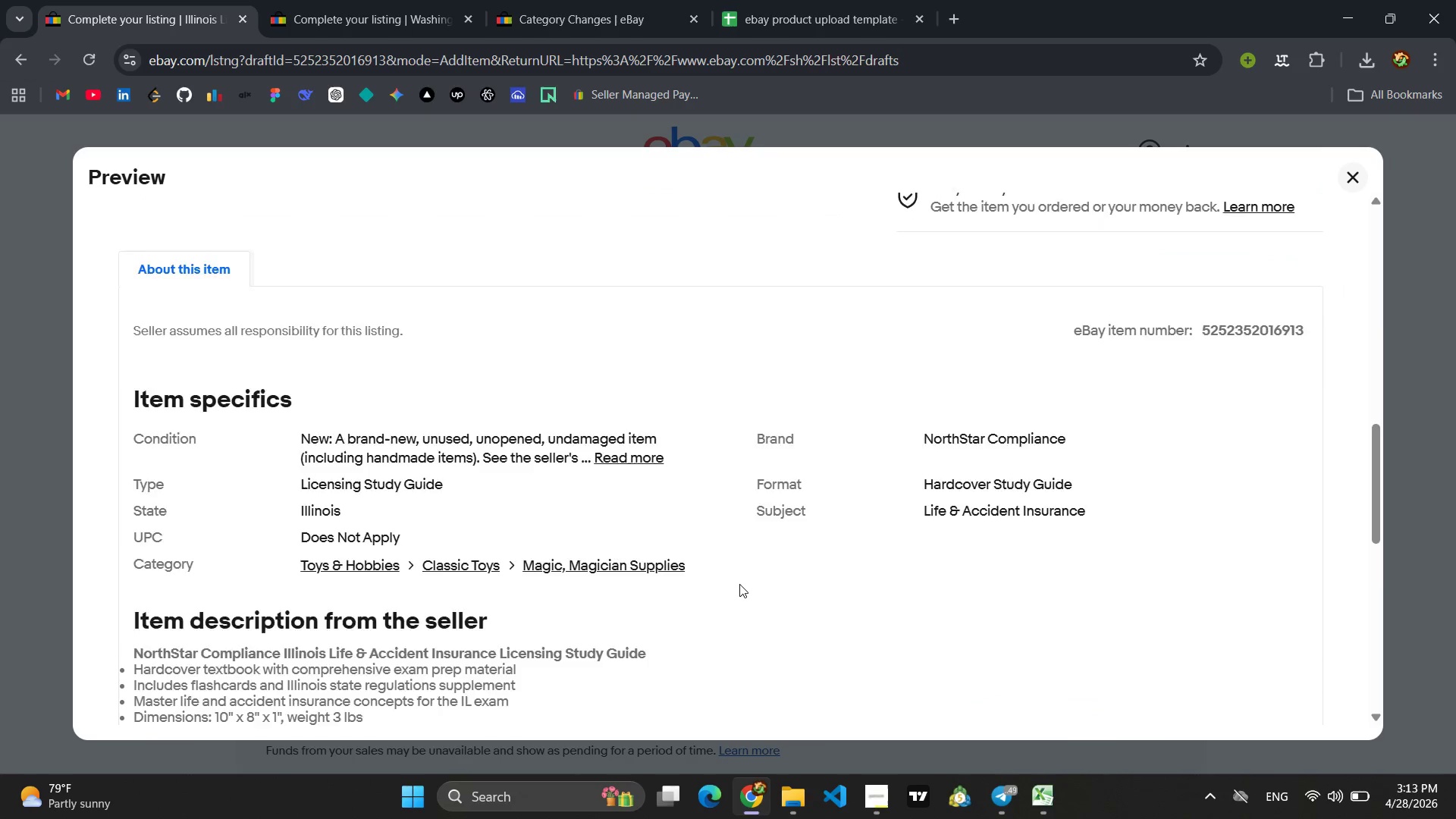 
wait(12.55)
 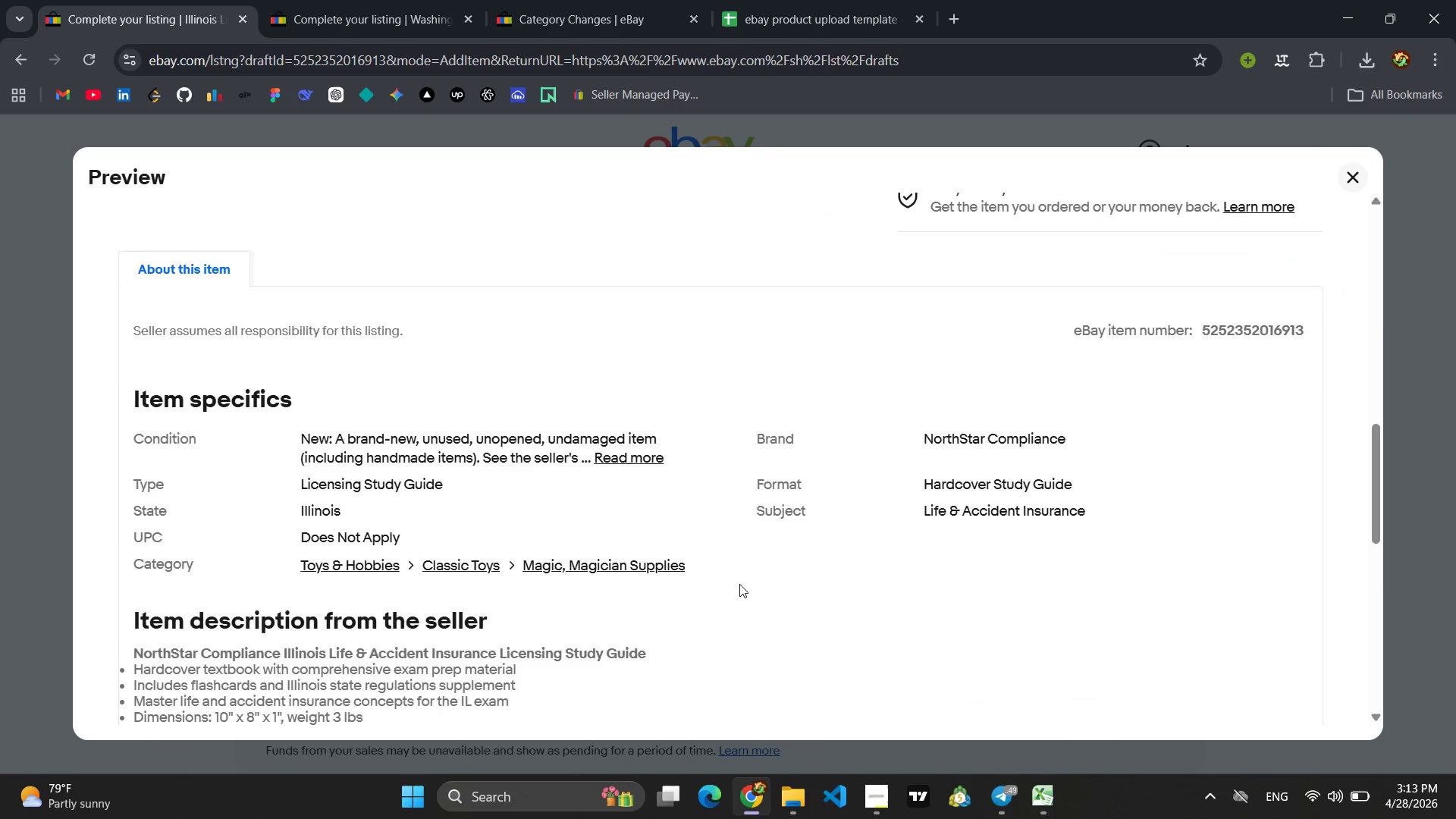 
left_click([1354, 172])
 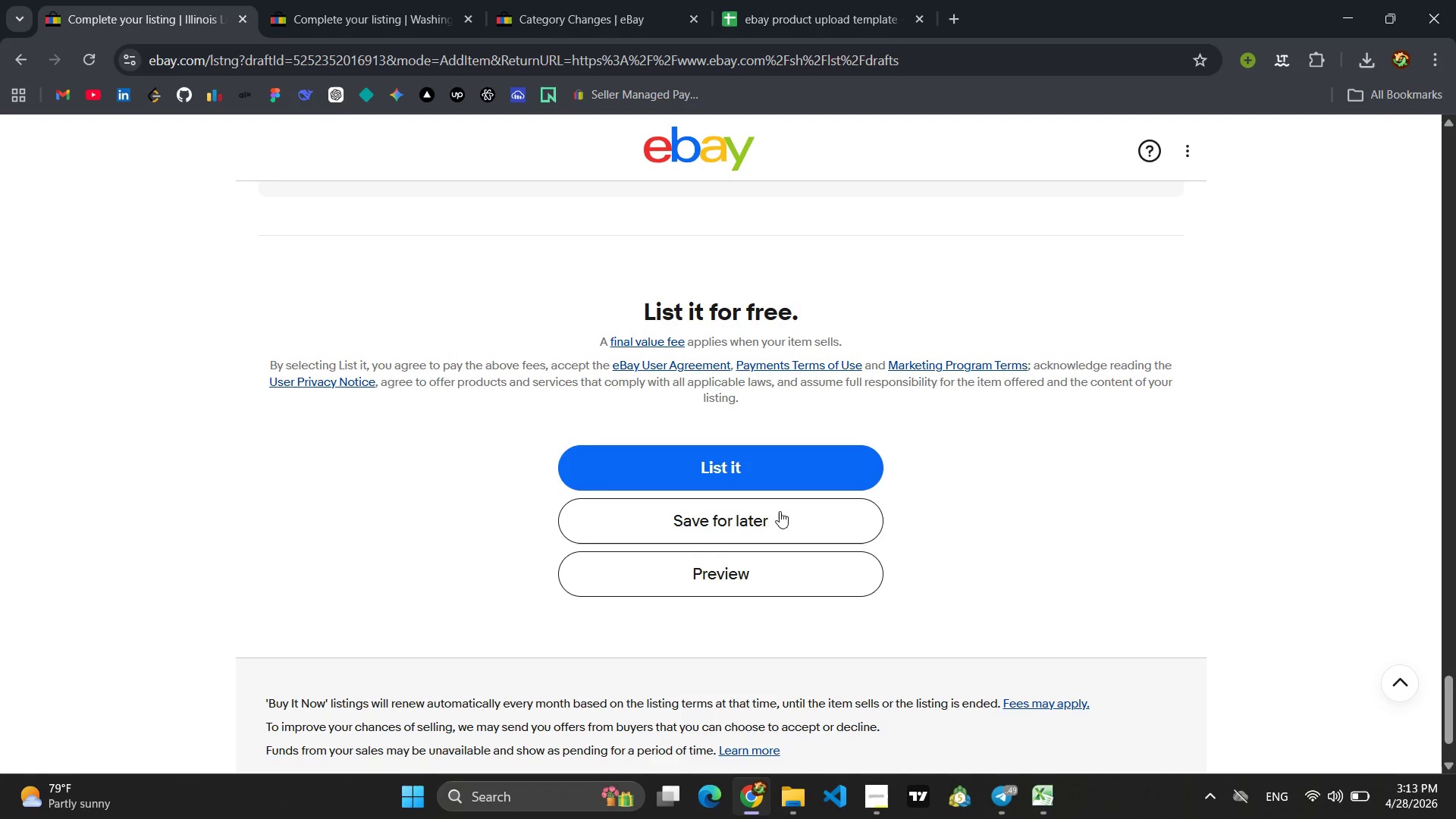 
left_click([749, 521])
 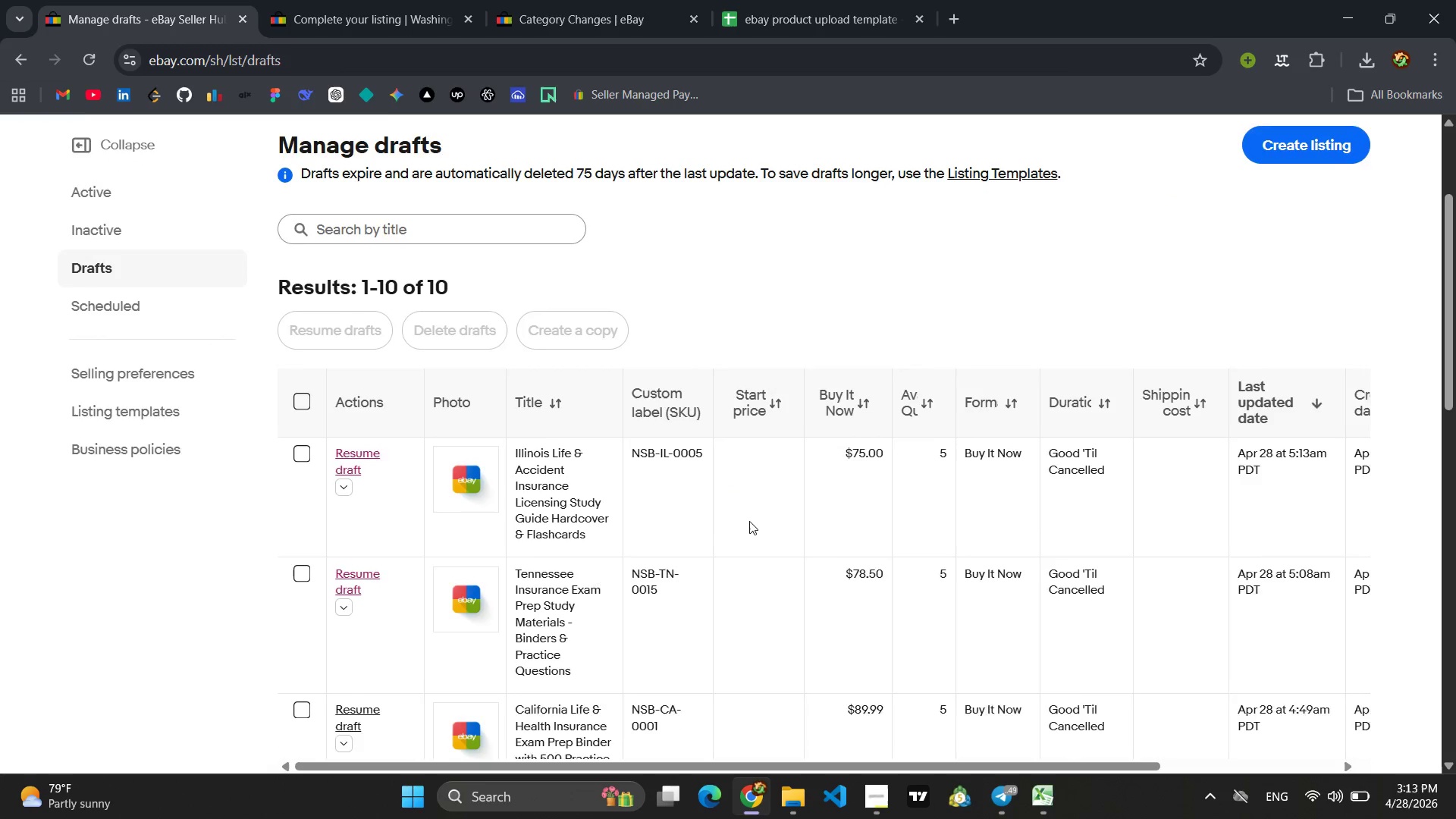 
wait(10.23)
 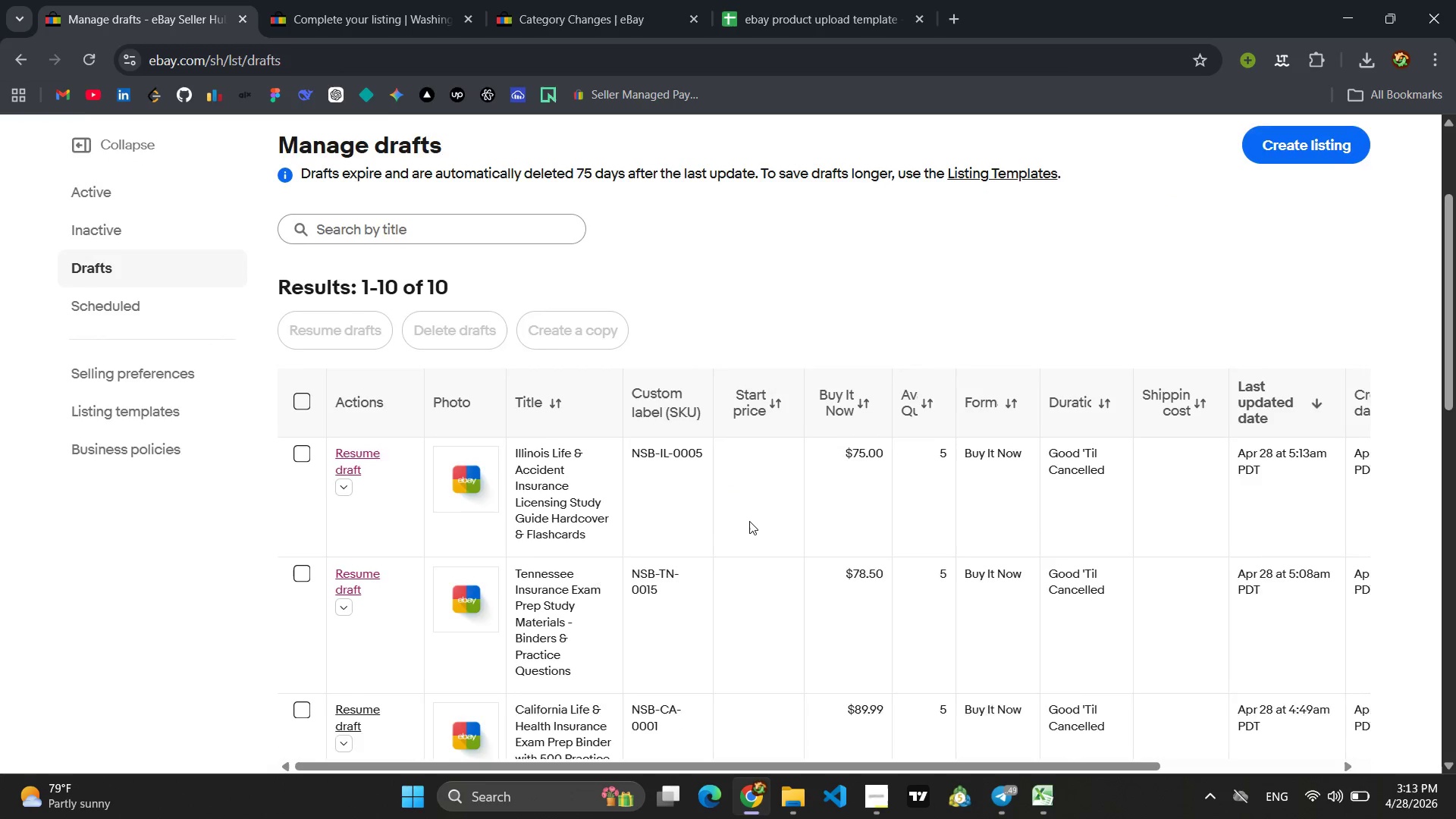 
left_click([303, 372])
 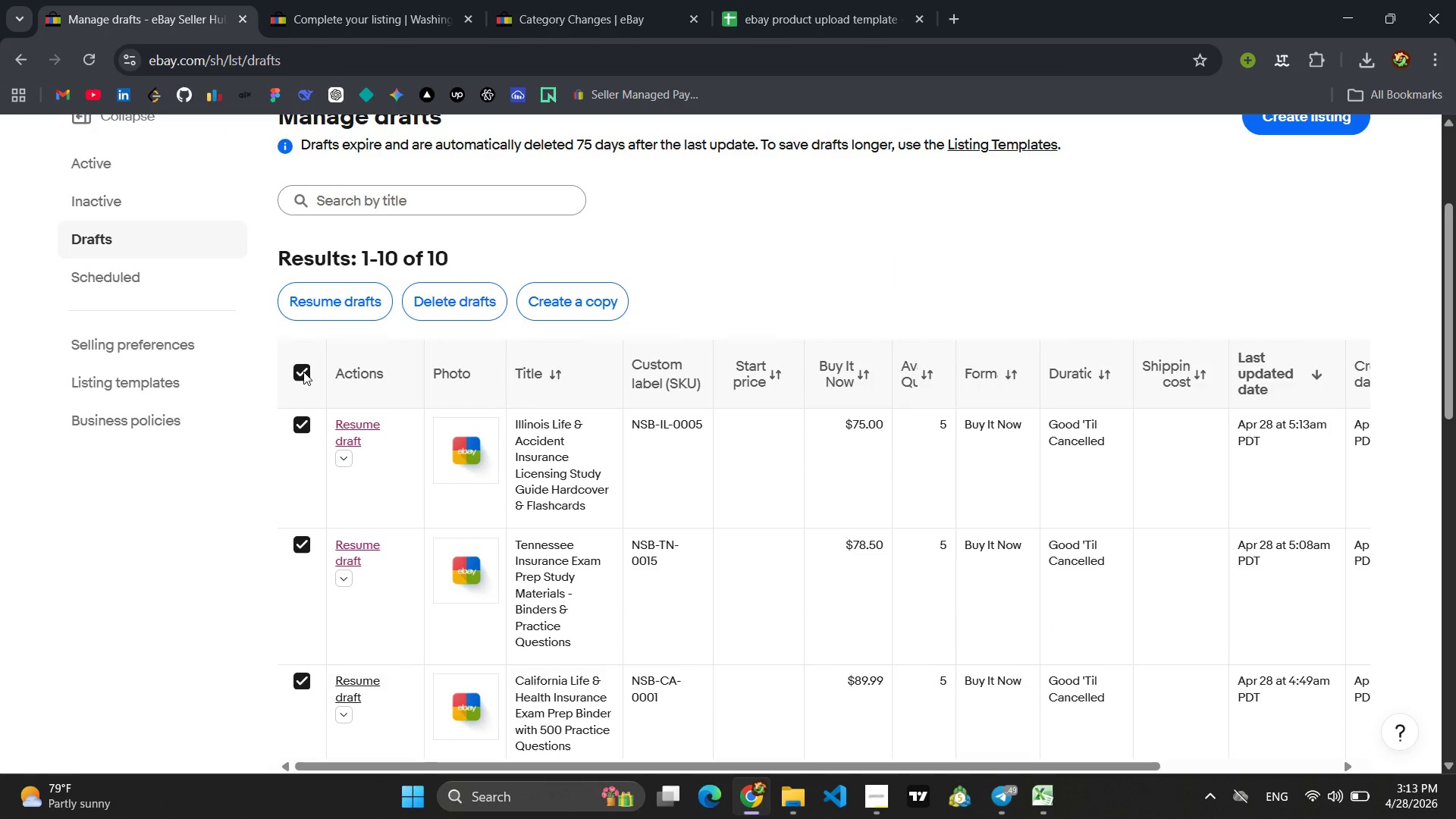 
left_click([303, 372])
 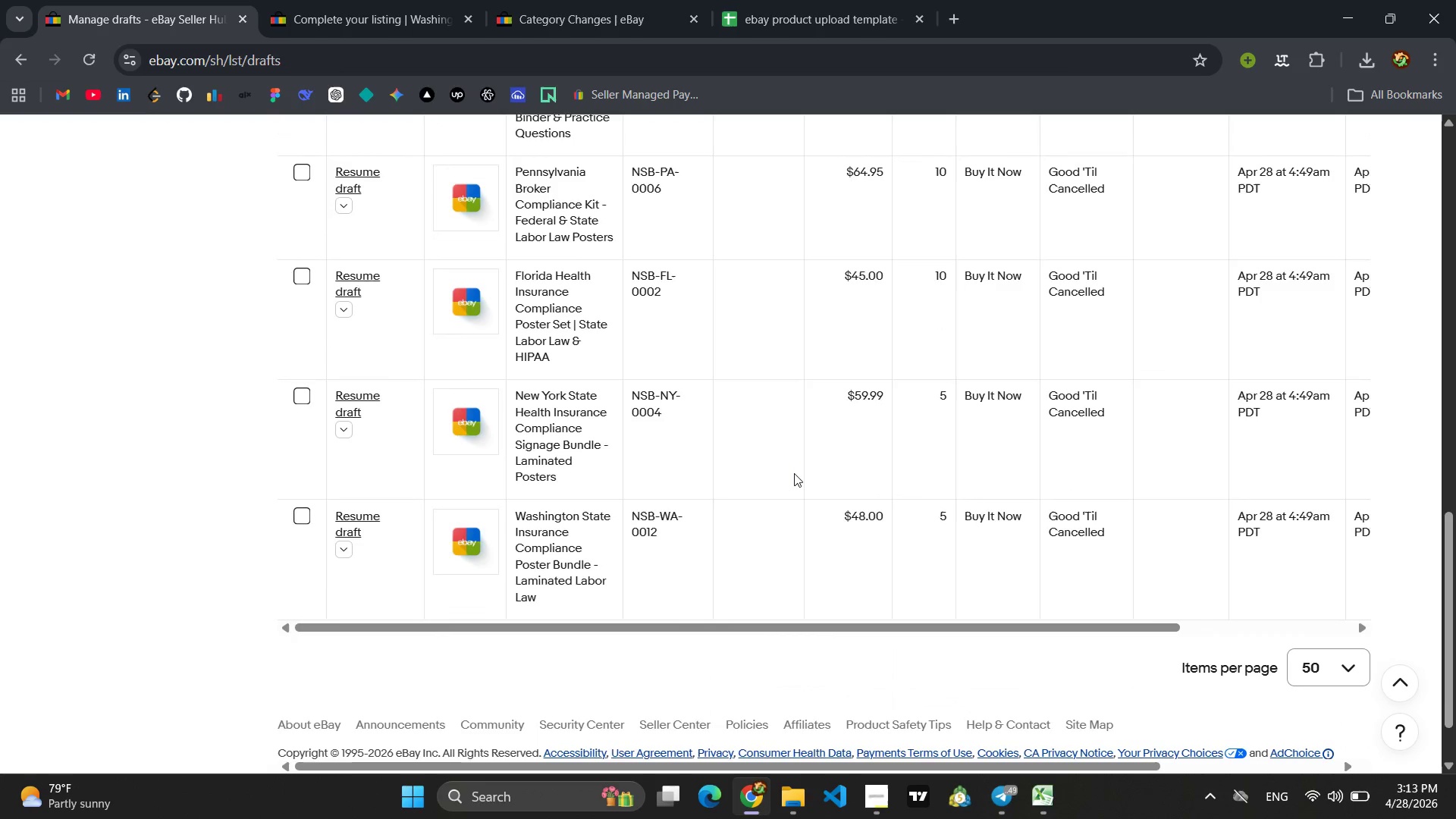 
wait(12.3)
 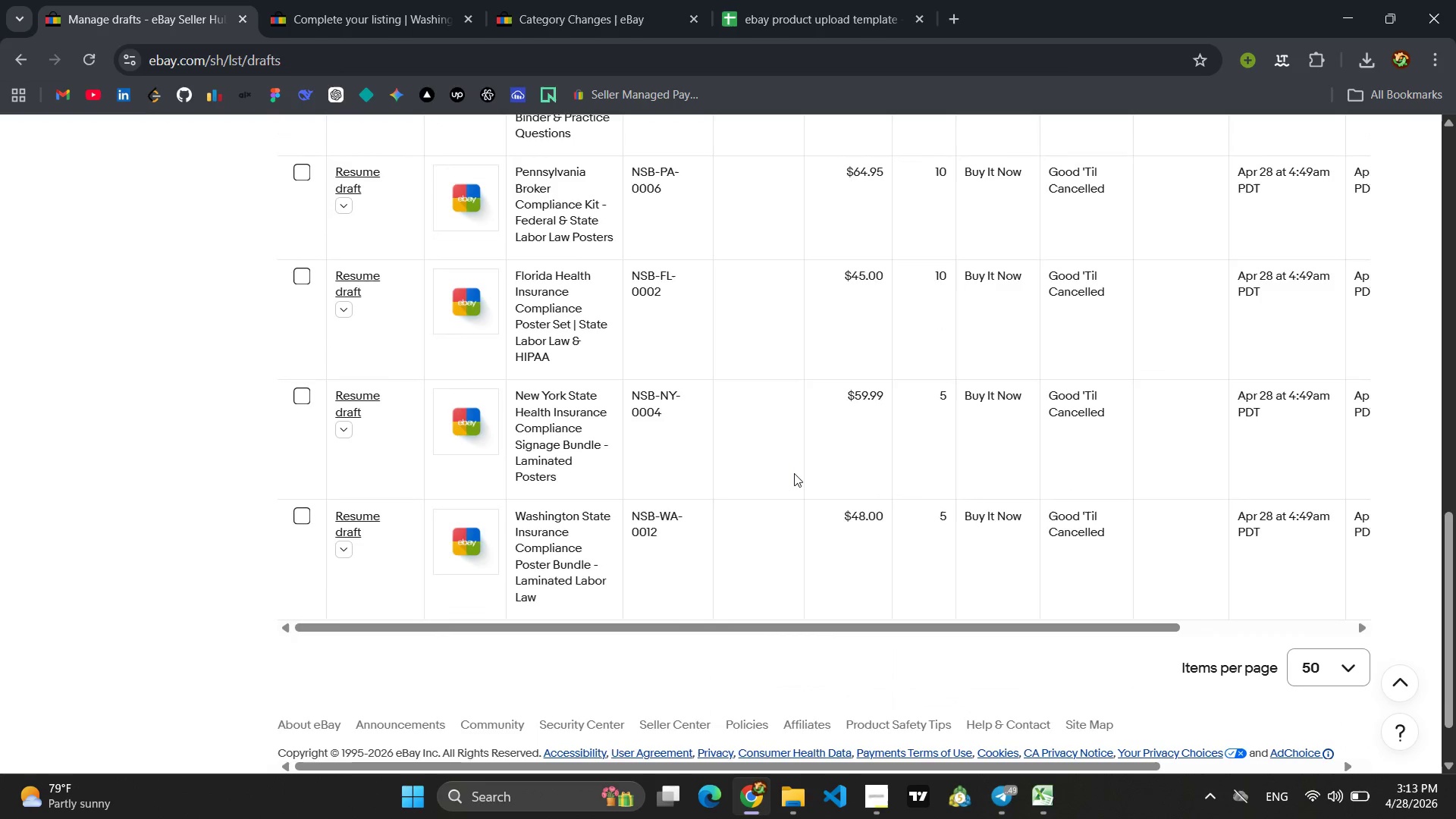 
left_click([362, 406])
 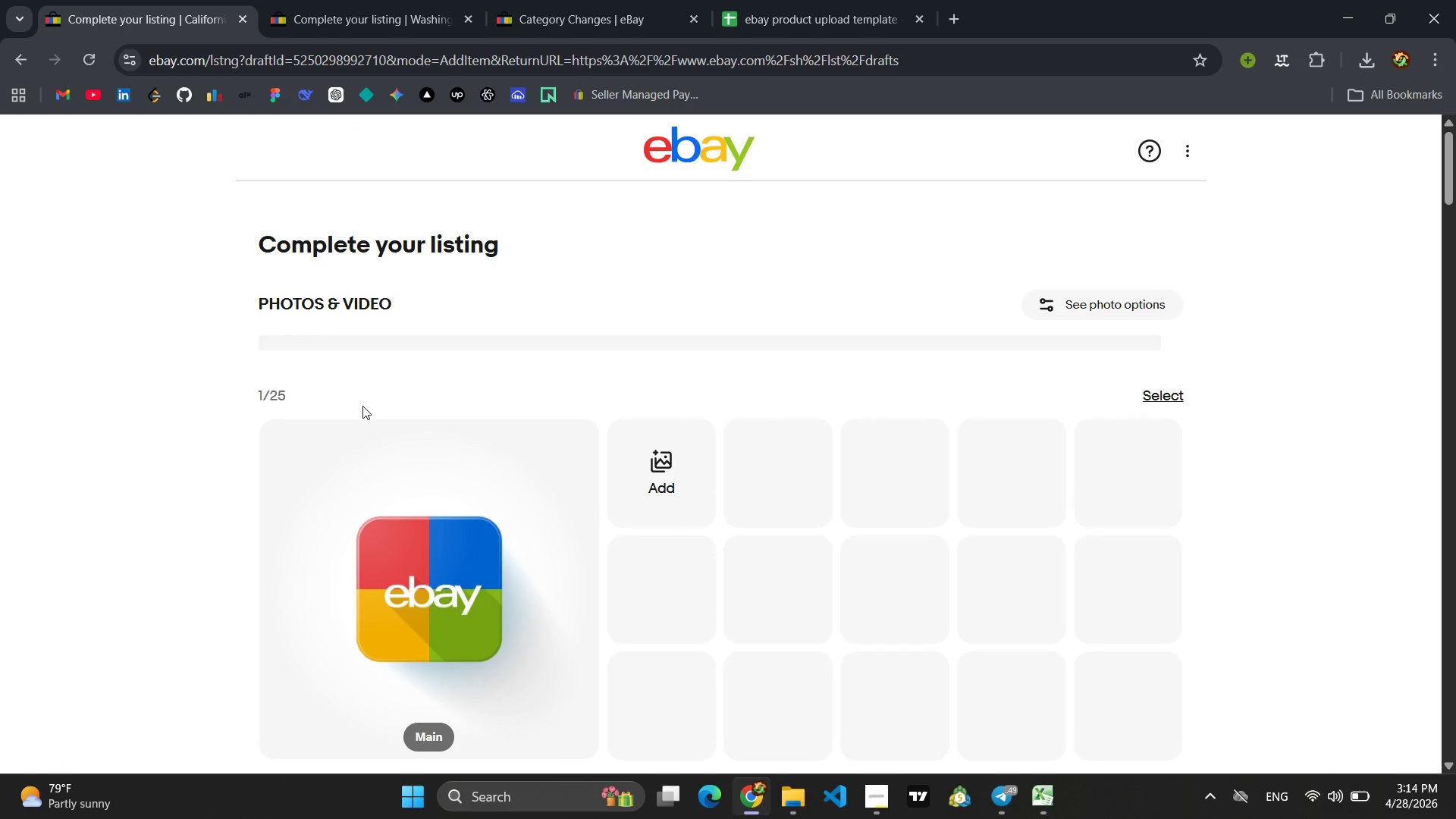 
wait(11.09)
 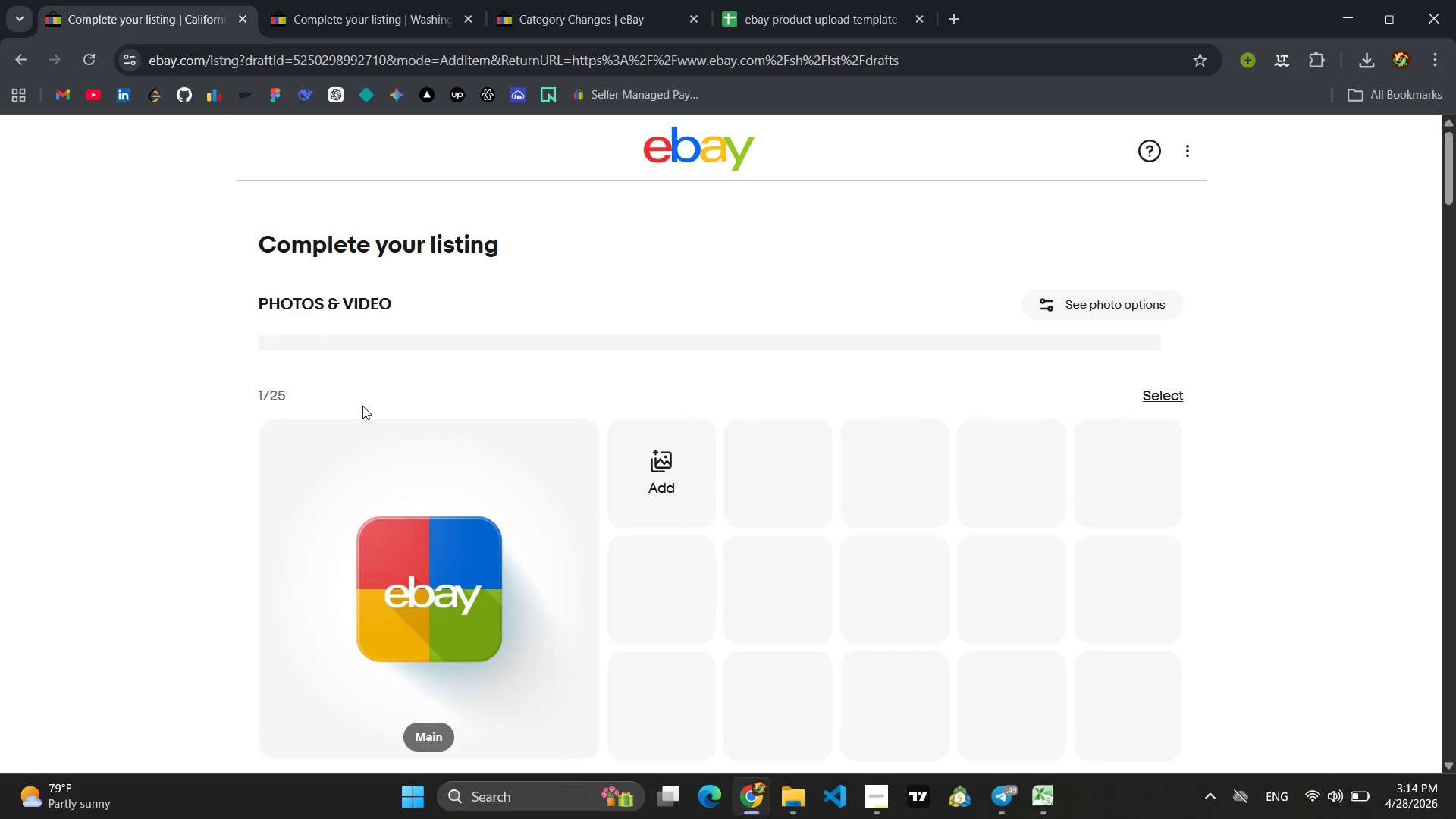 
left_click([869, 807])